 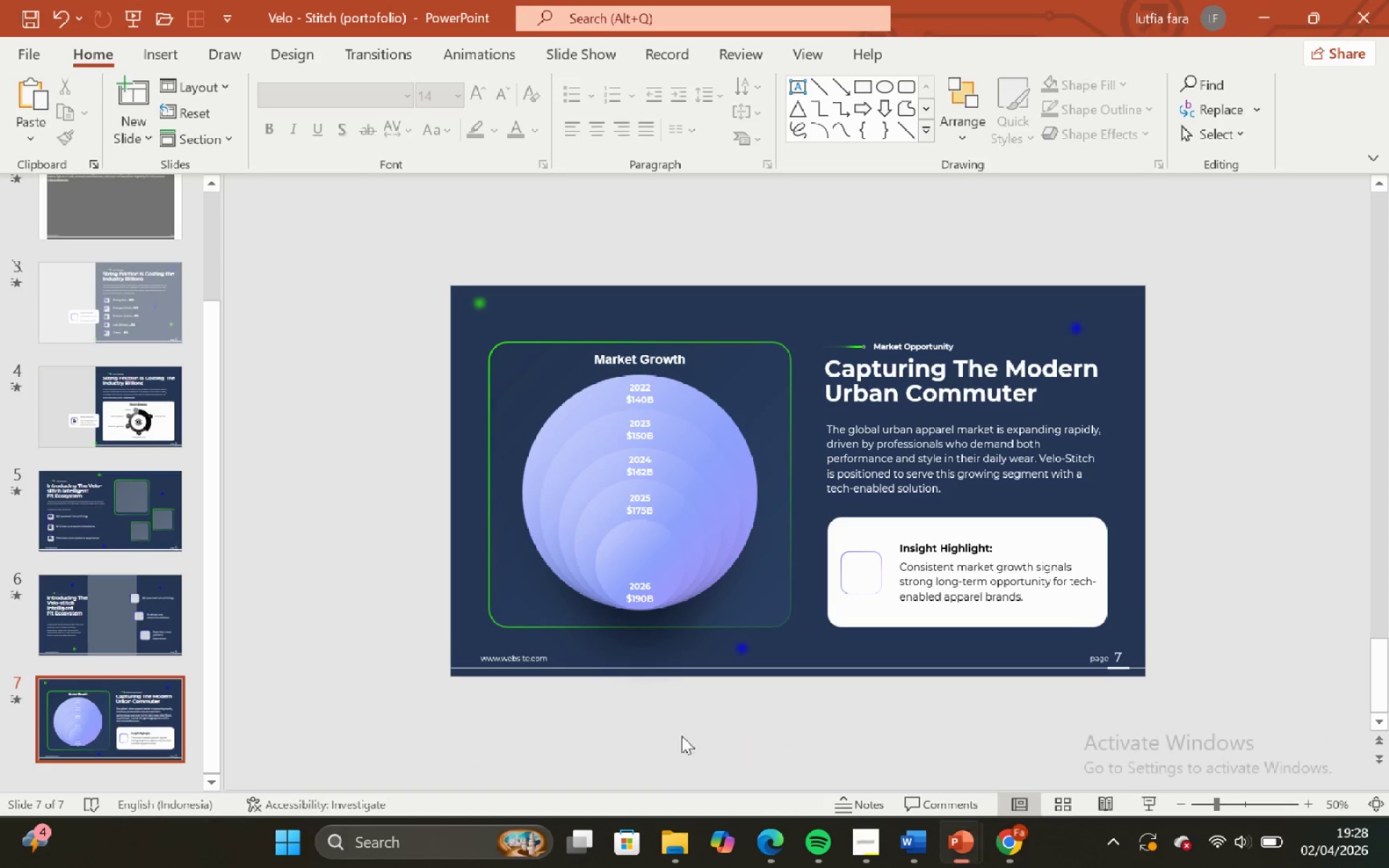 
key(Control+A)
 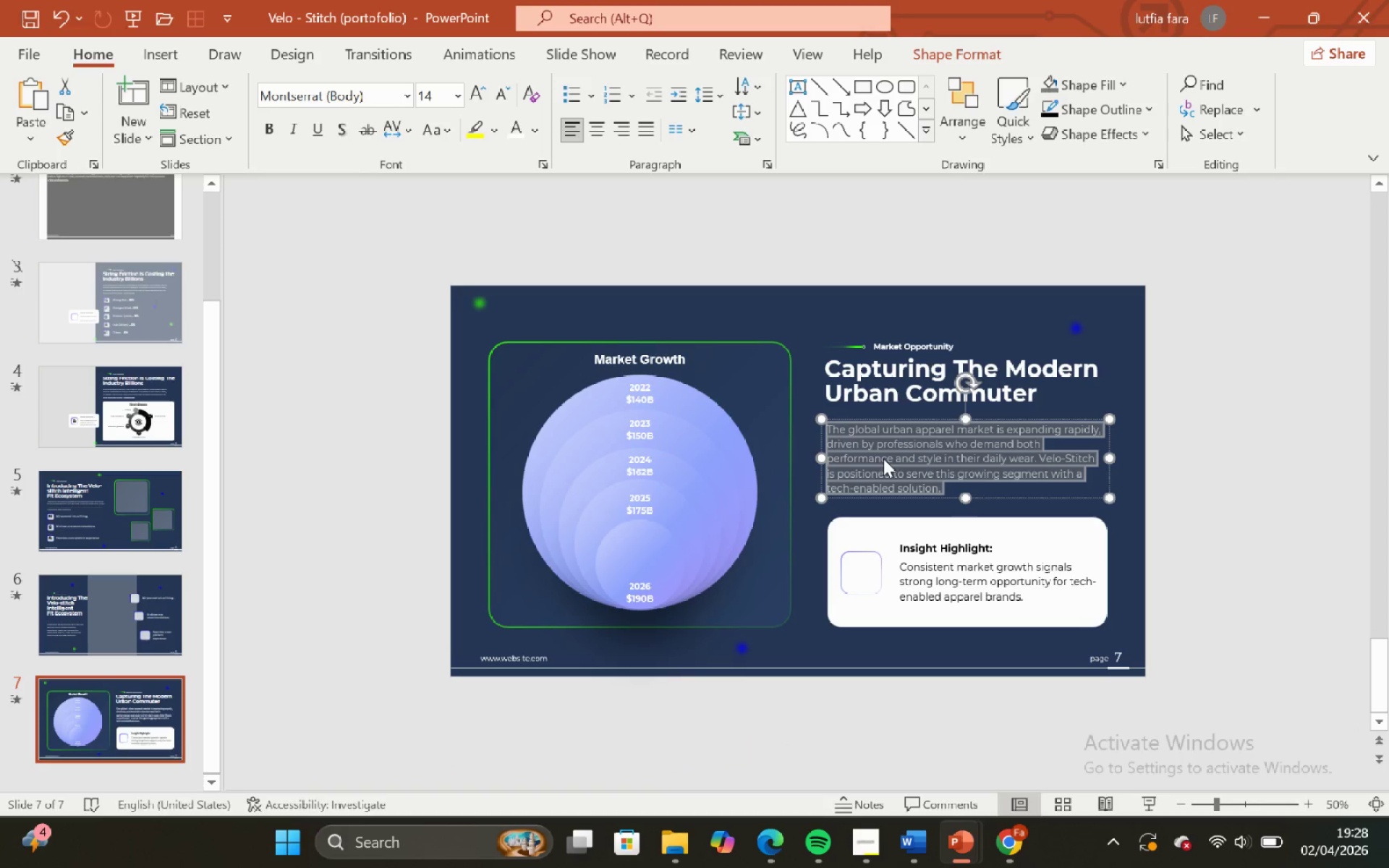 
right_click([883, 459])
 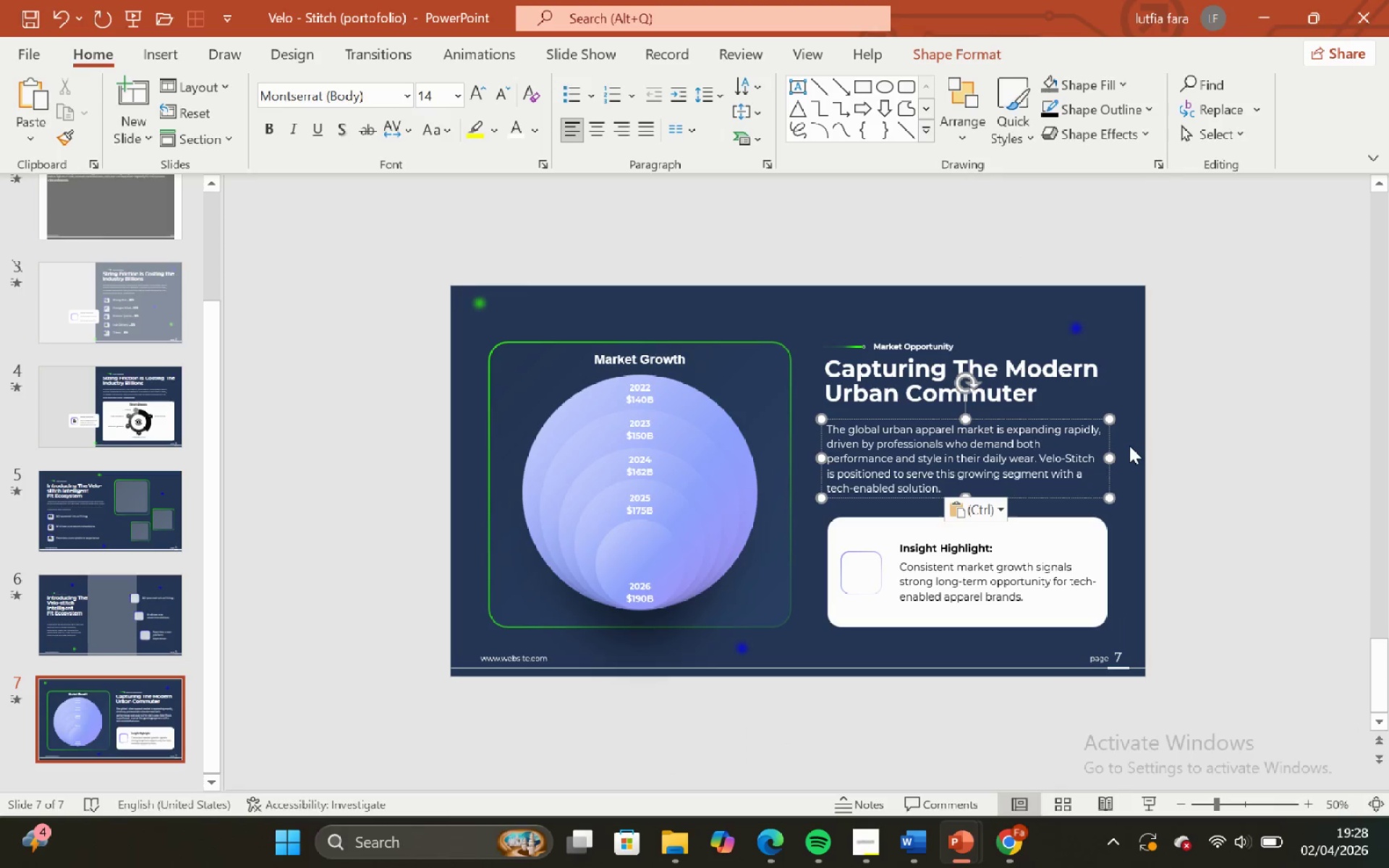 
wait(5.19)
 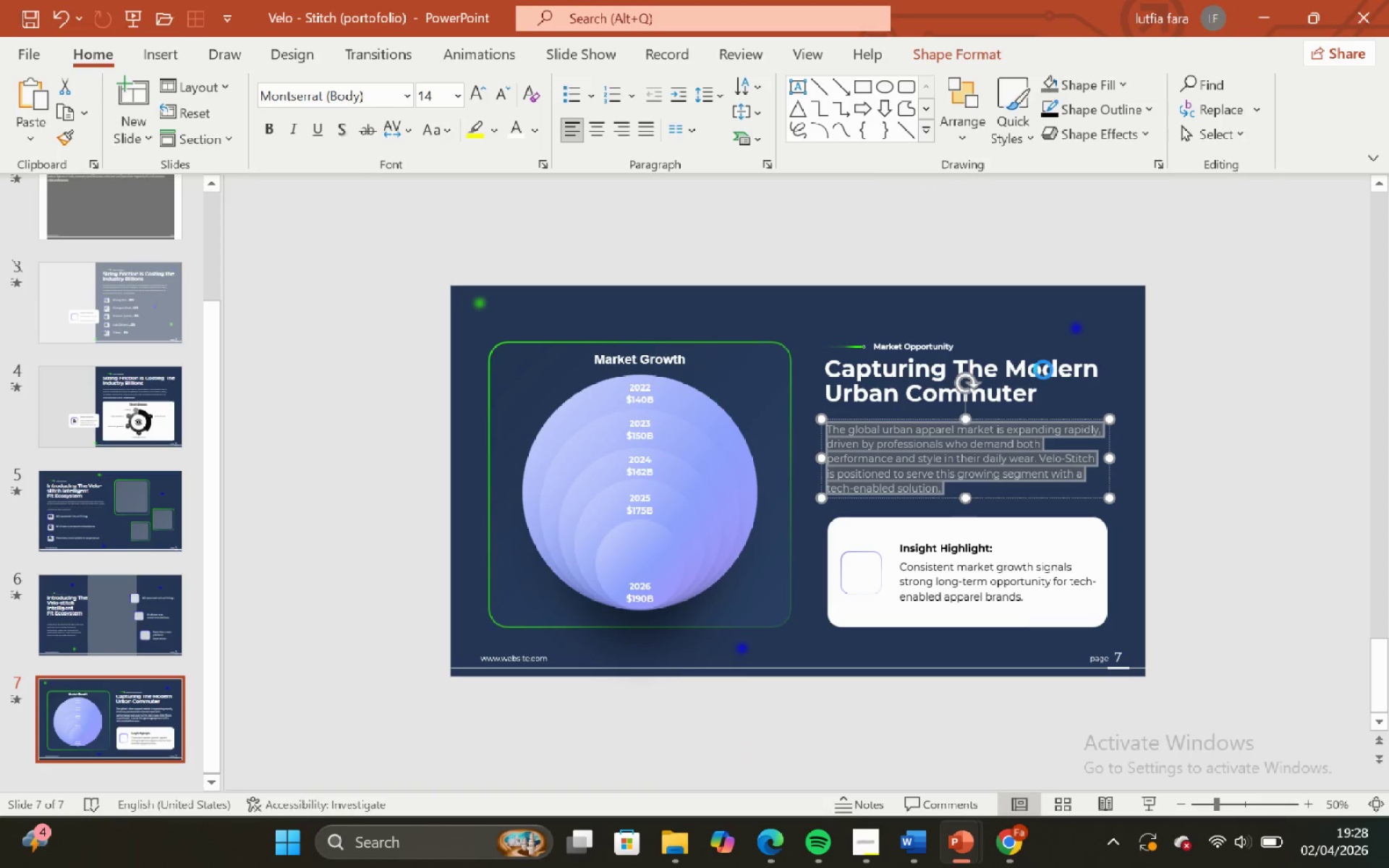 
left_click([1129, 446])
 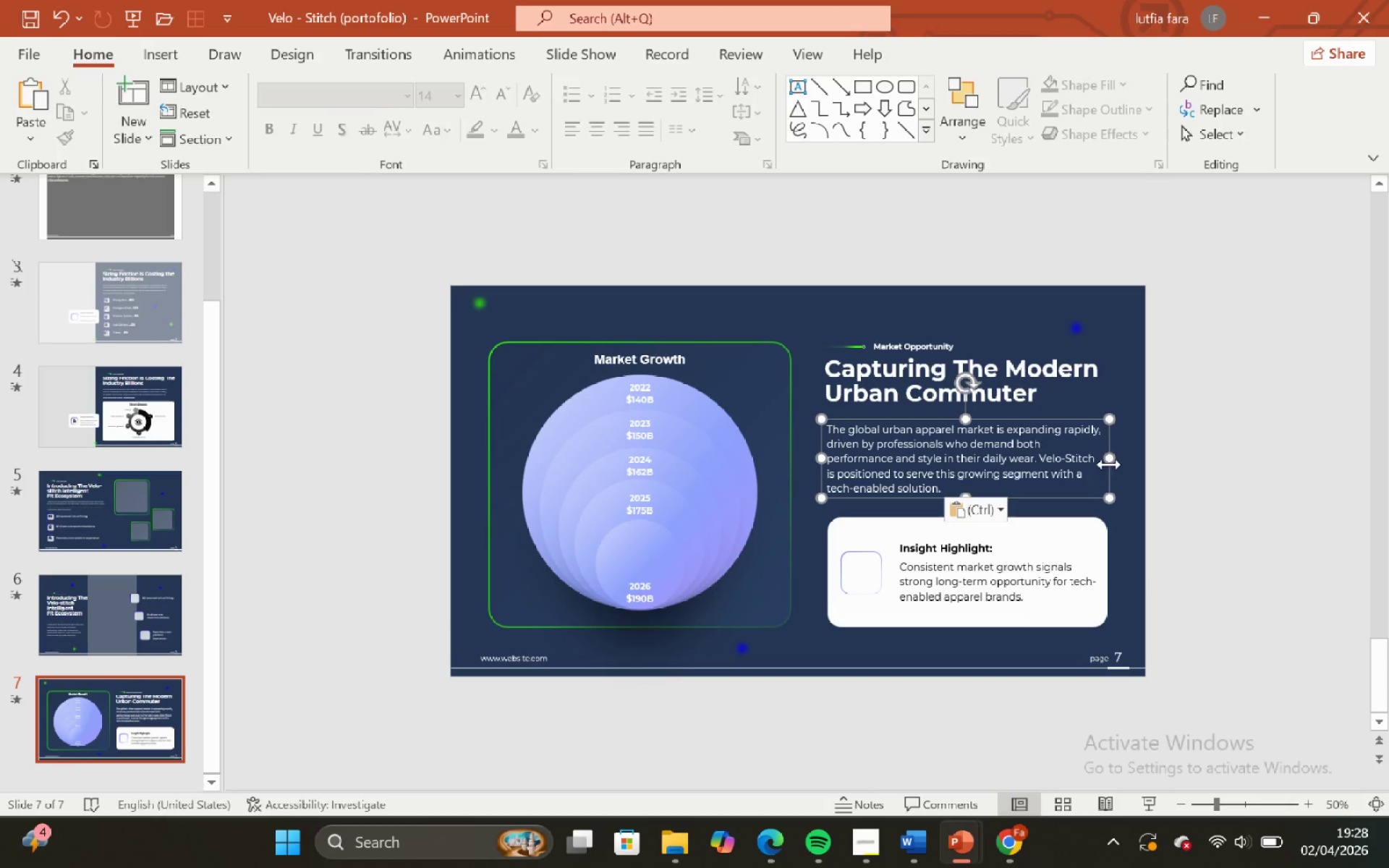 
double_click([1182, 567])
 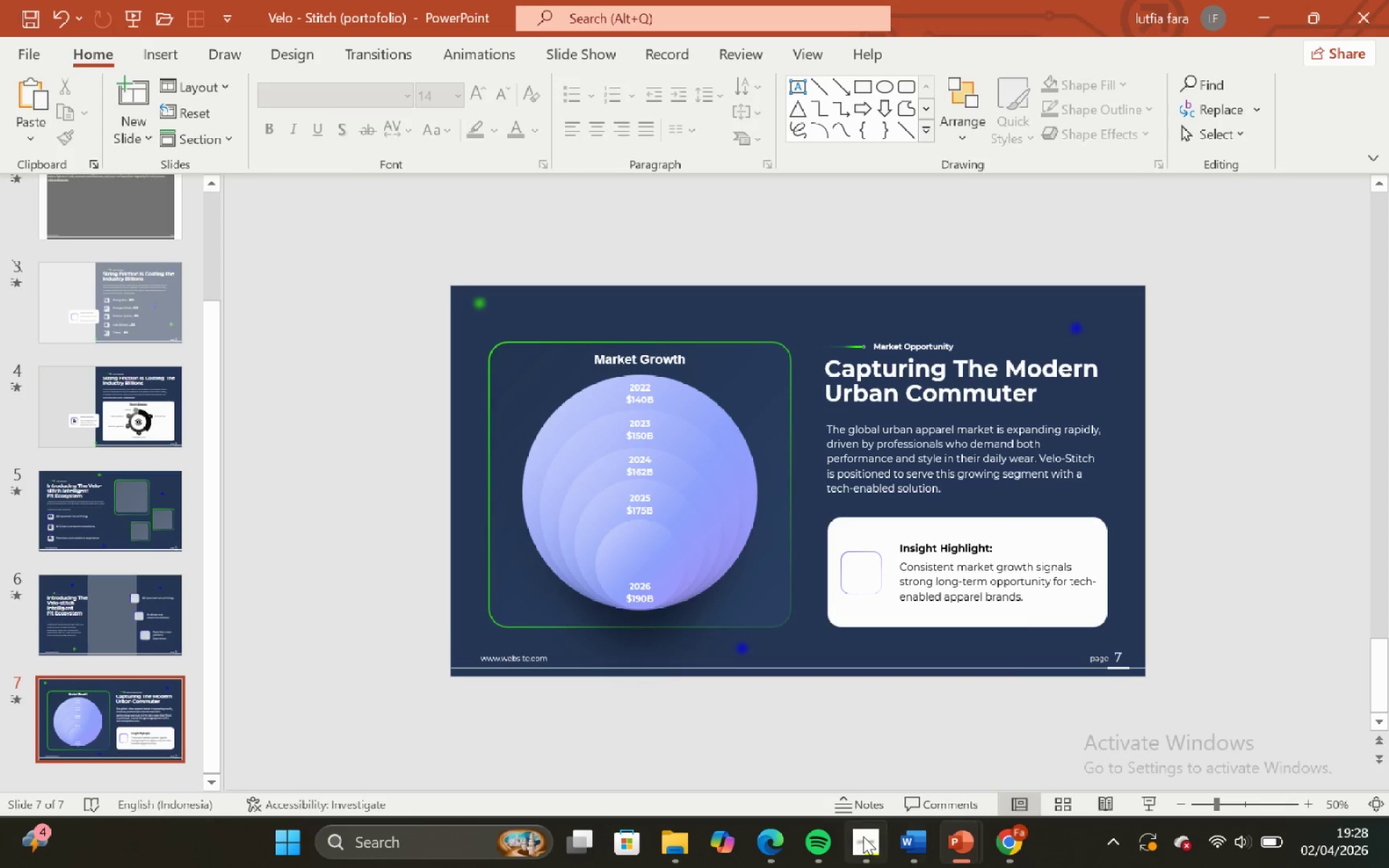 
left_click([862, 836])